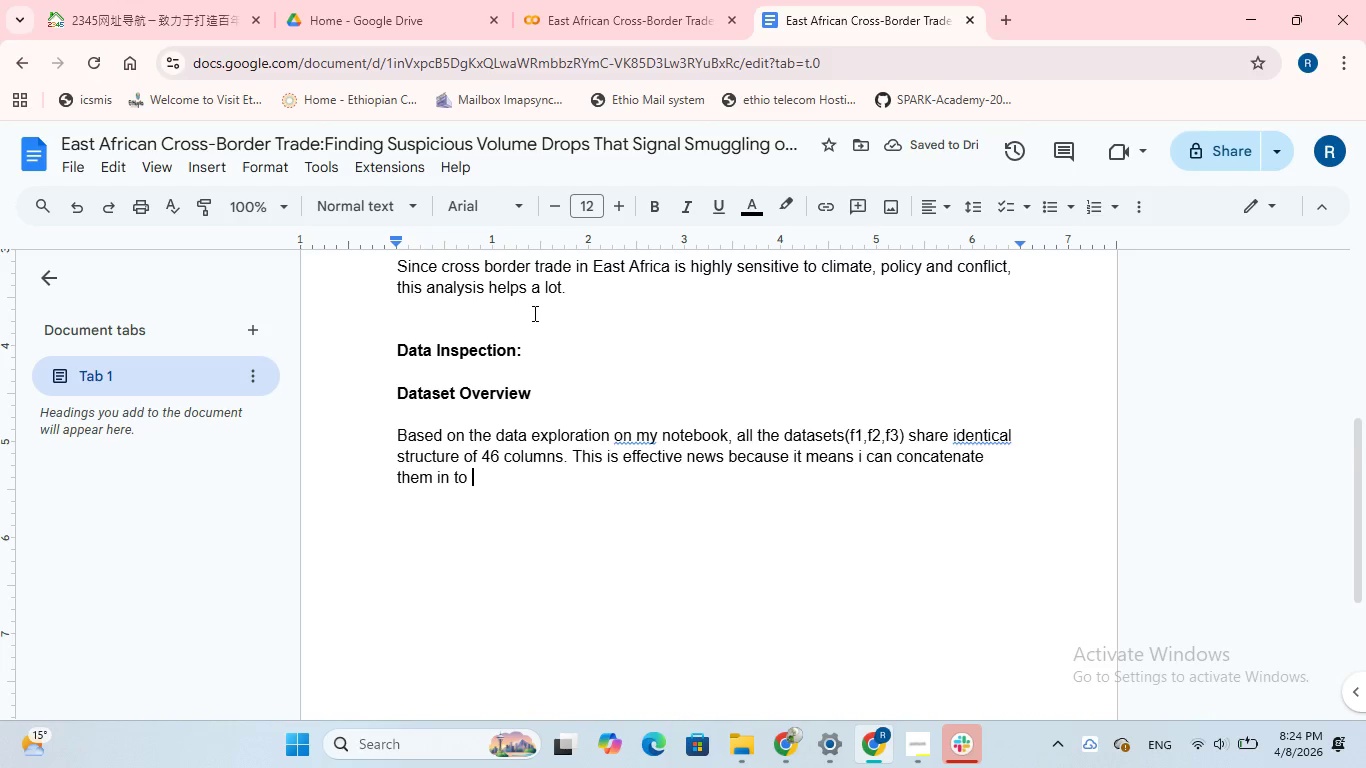 
wait(6.0)
 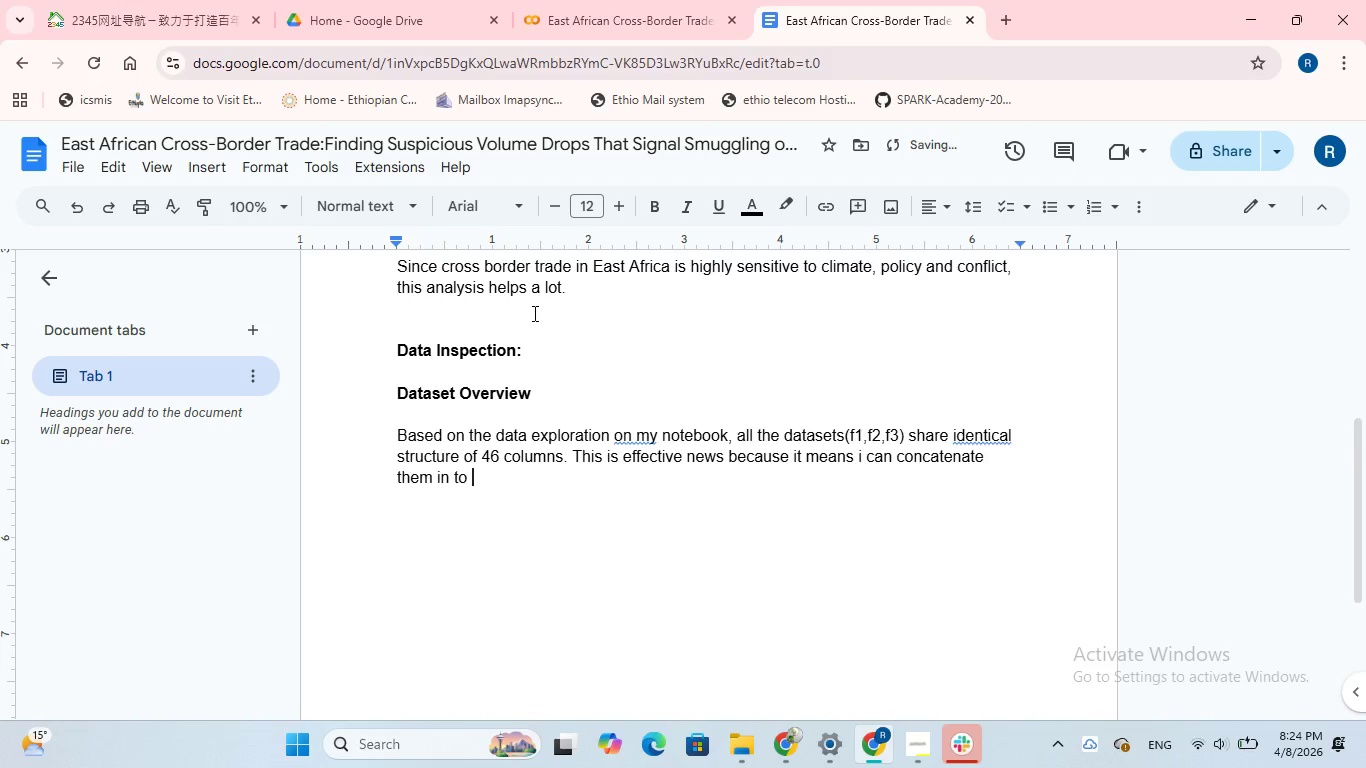 
type(one master DataFRAME EASILY)
 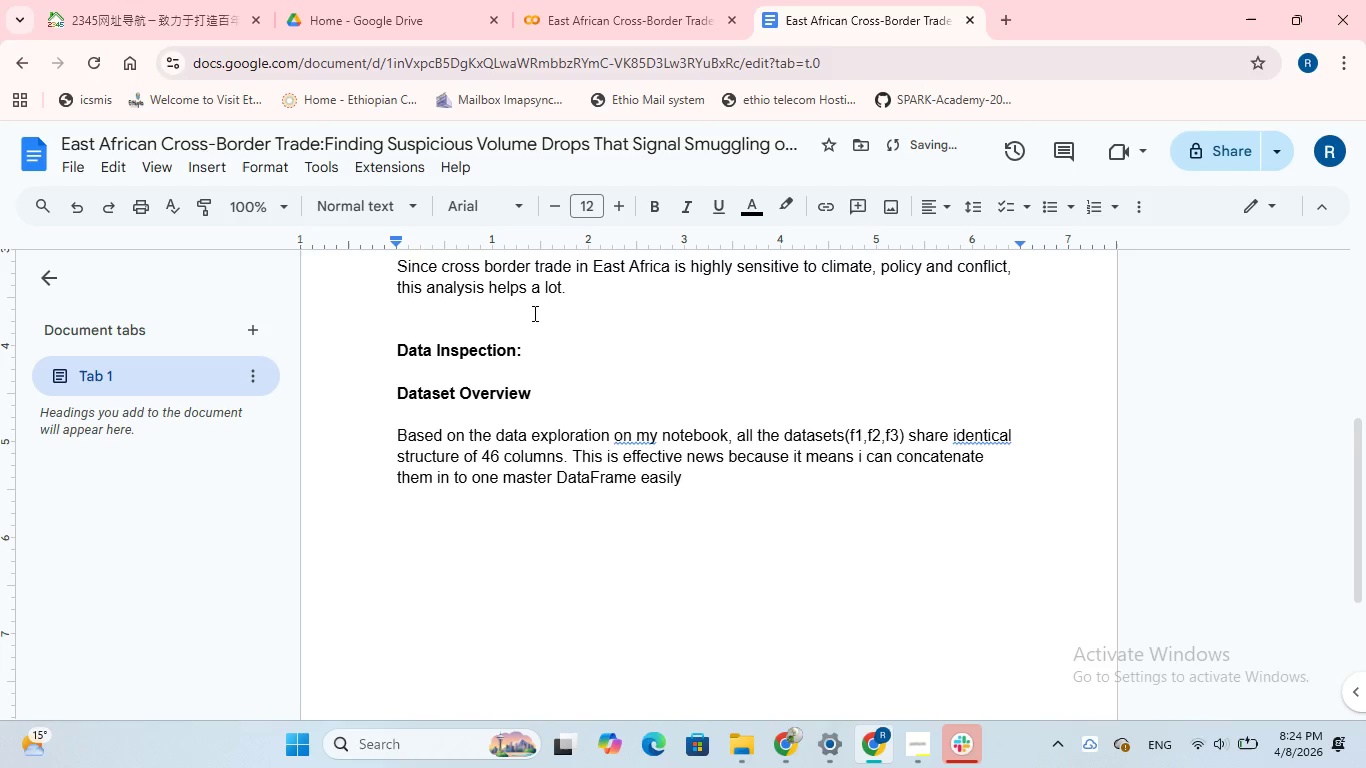 
hold_key(key=CapsLock, duration=0.34)
 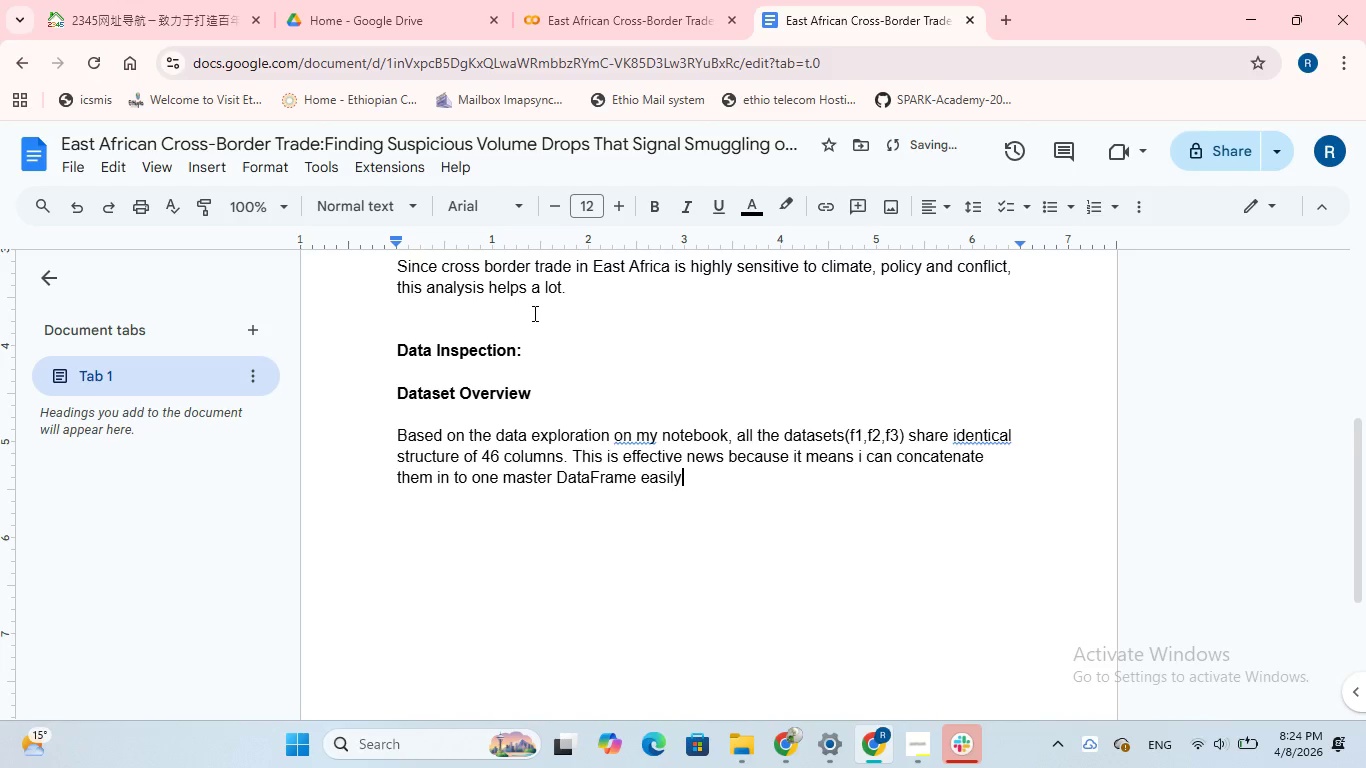 
left_click([623, 437])
 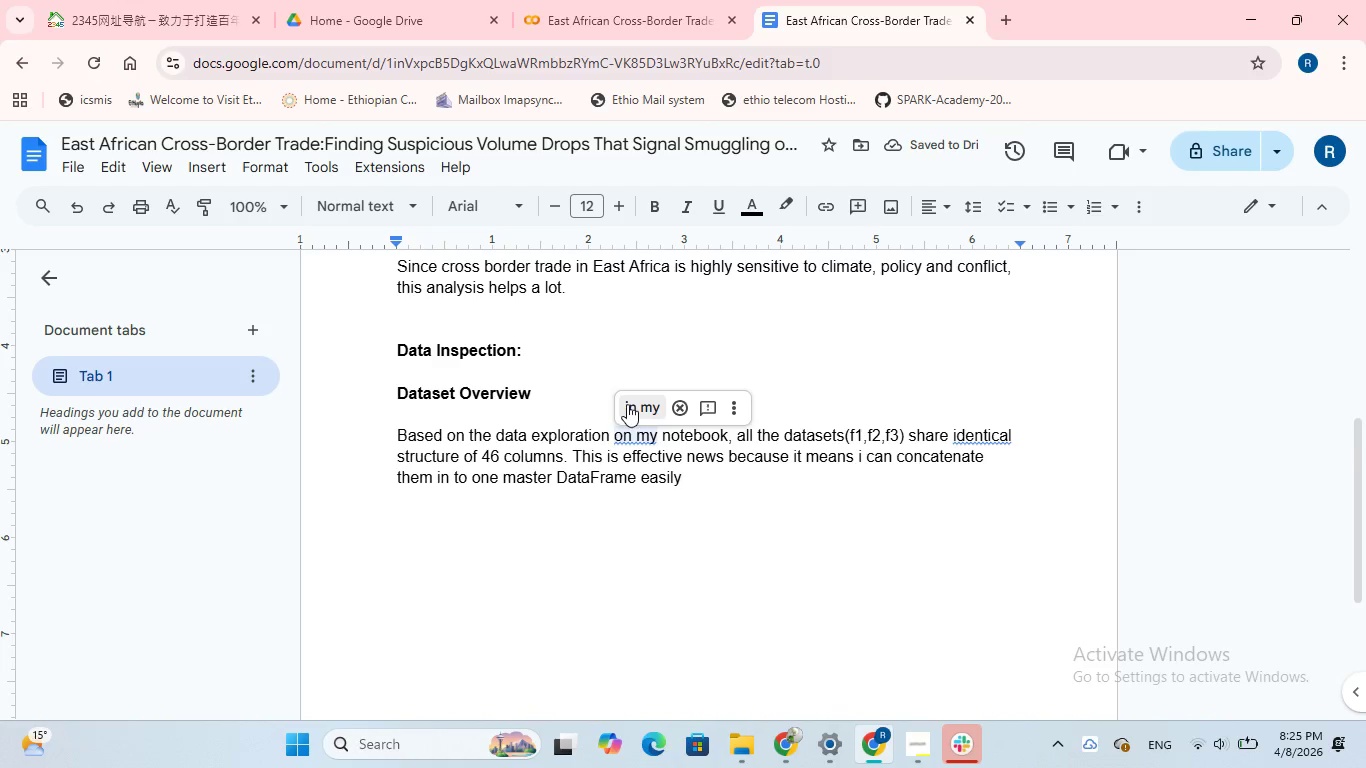 
left_click([627, 404])
 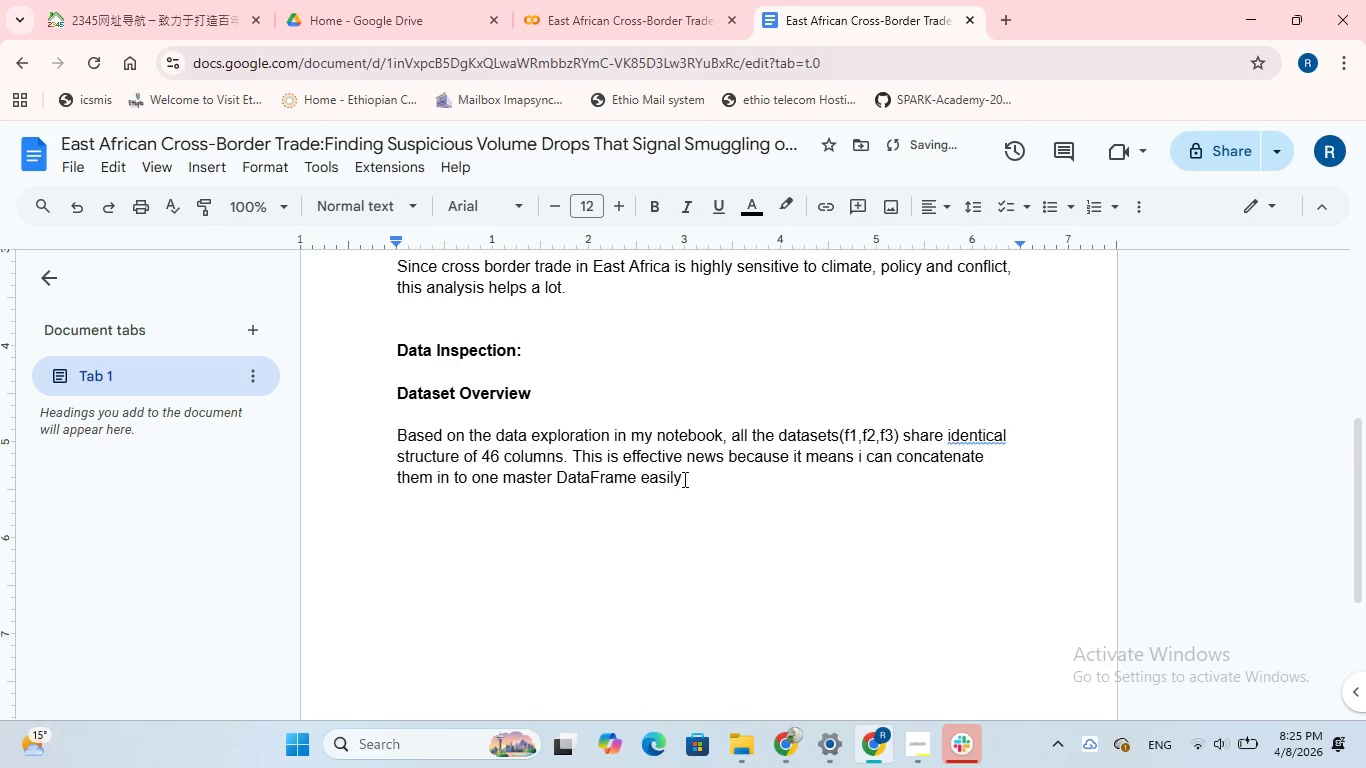 
left_click([683, 478])
 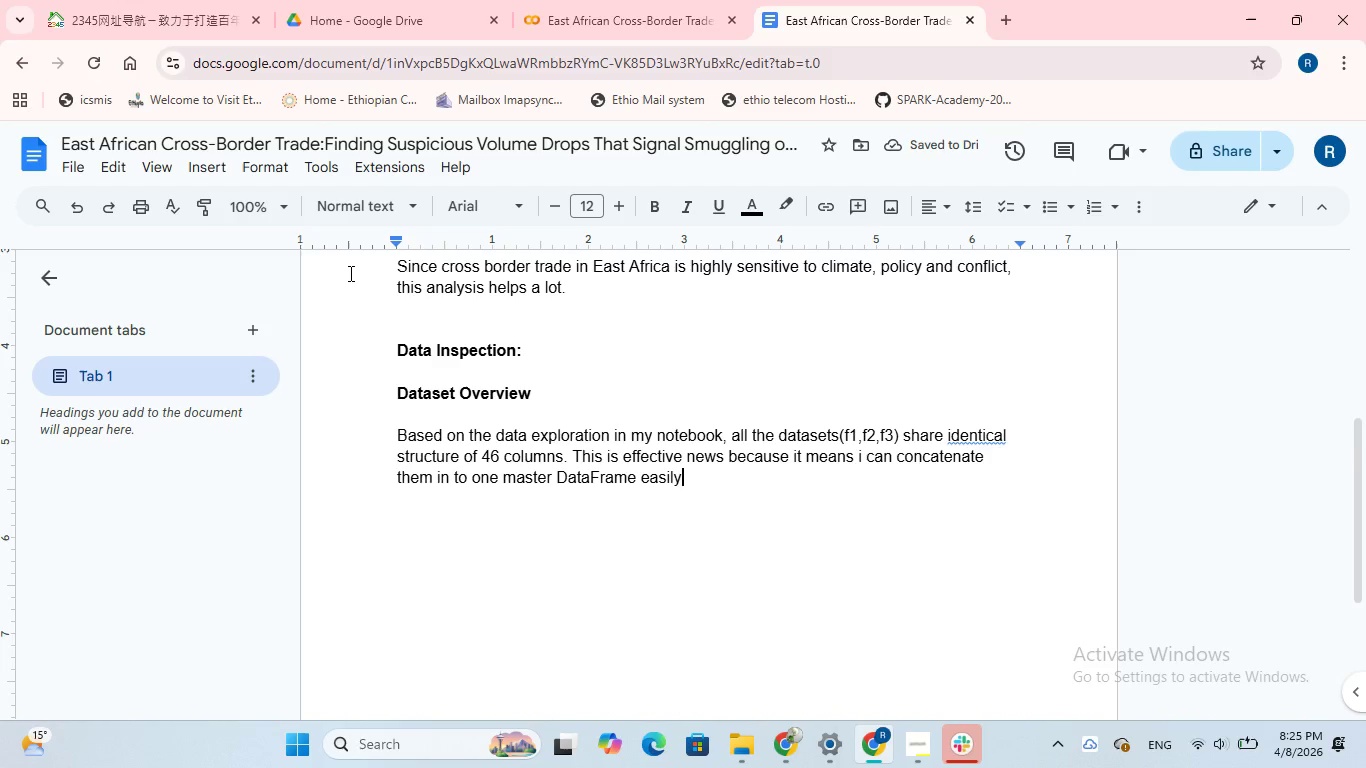 
key(Period)
 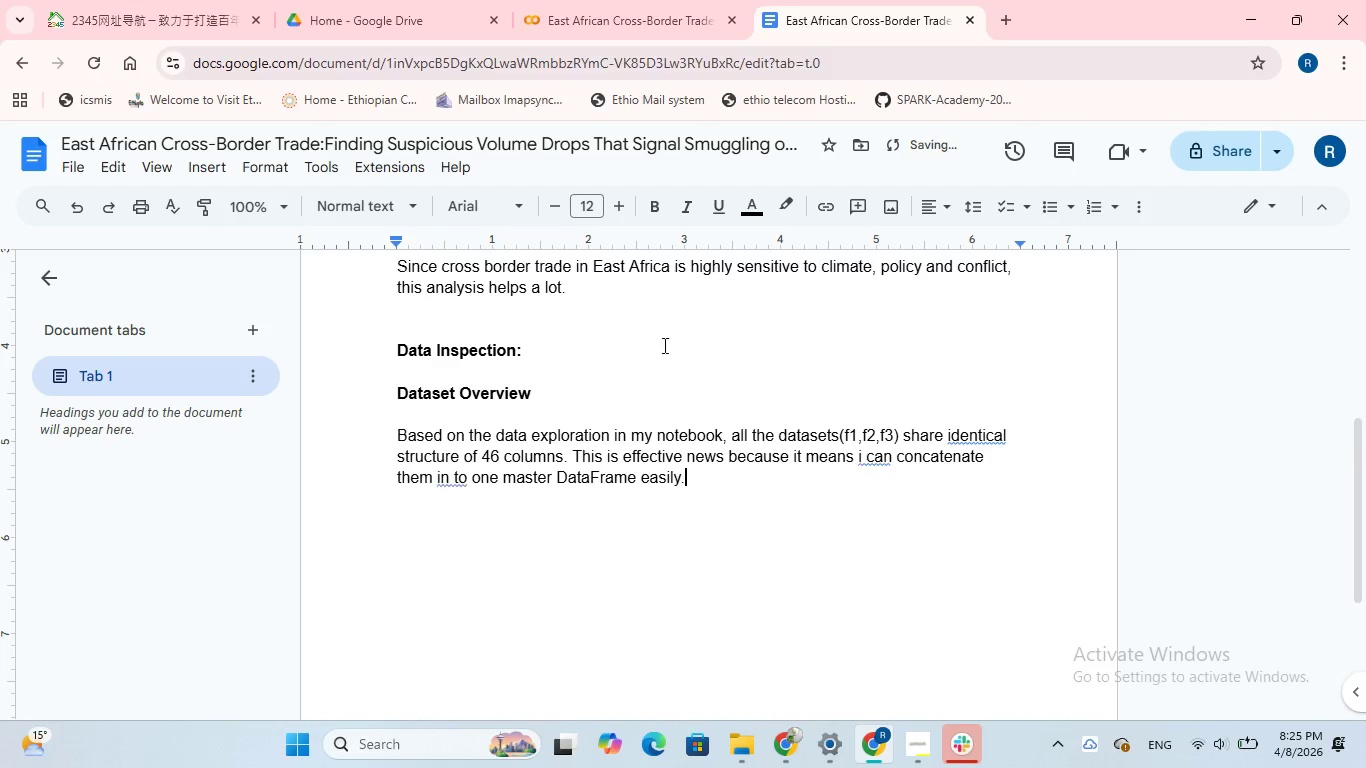 
scroll: coordinate [662, 366], scroll_direction: down, amount: 2.0
 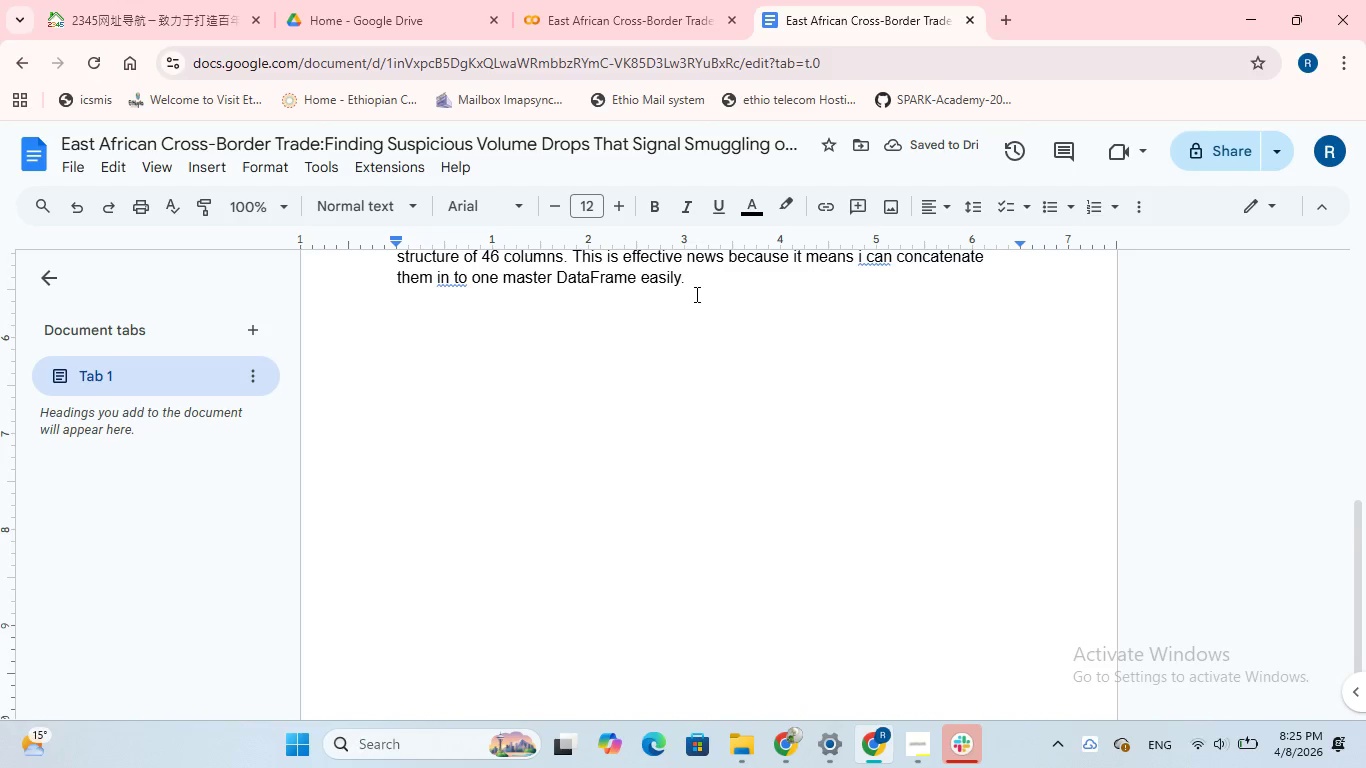 
key(Space)
 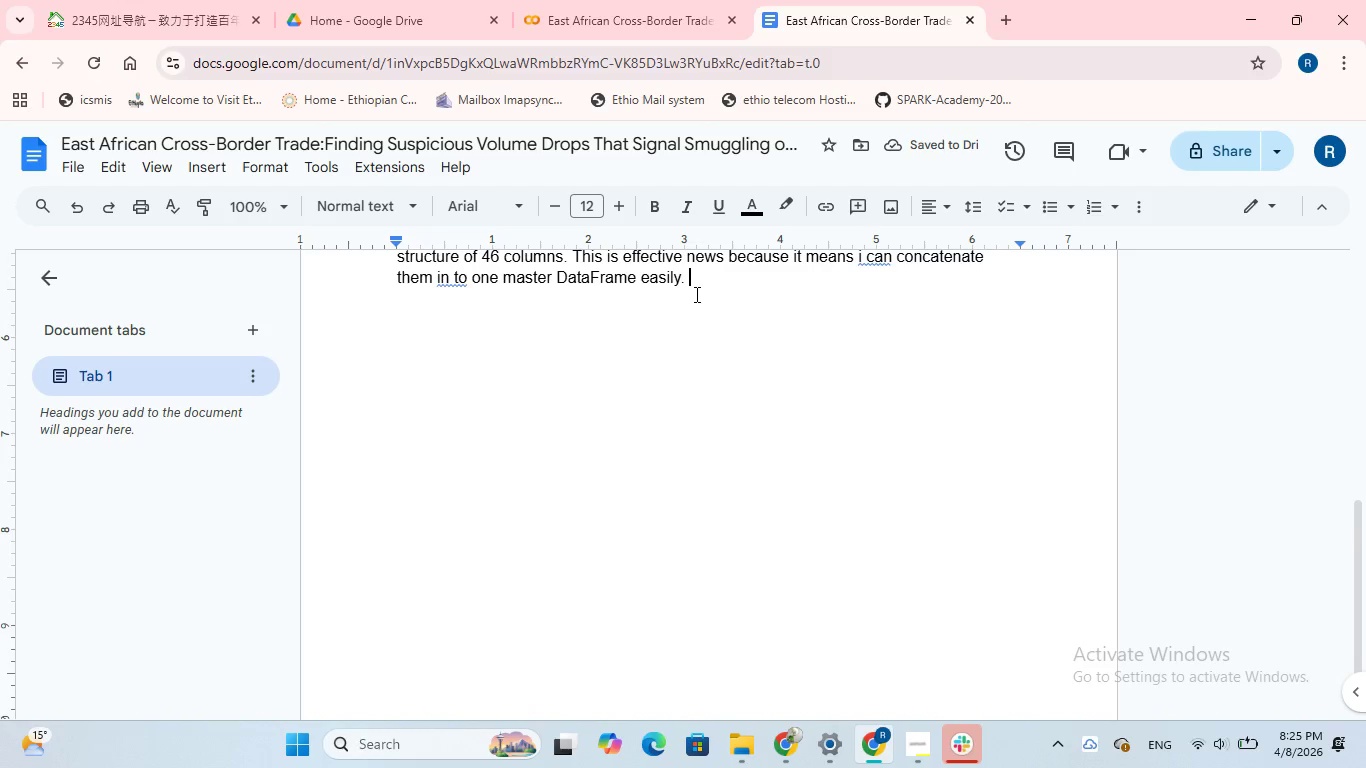 
wait(8.27)
 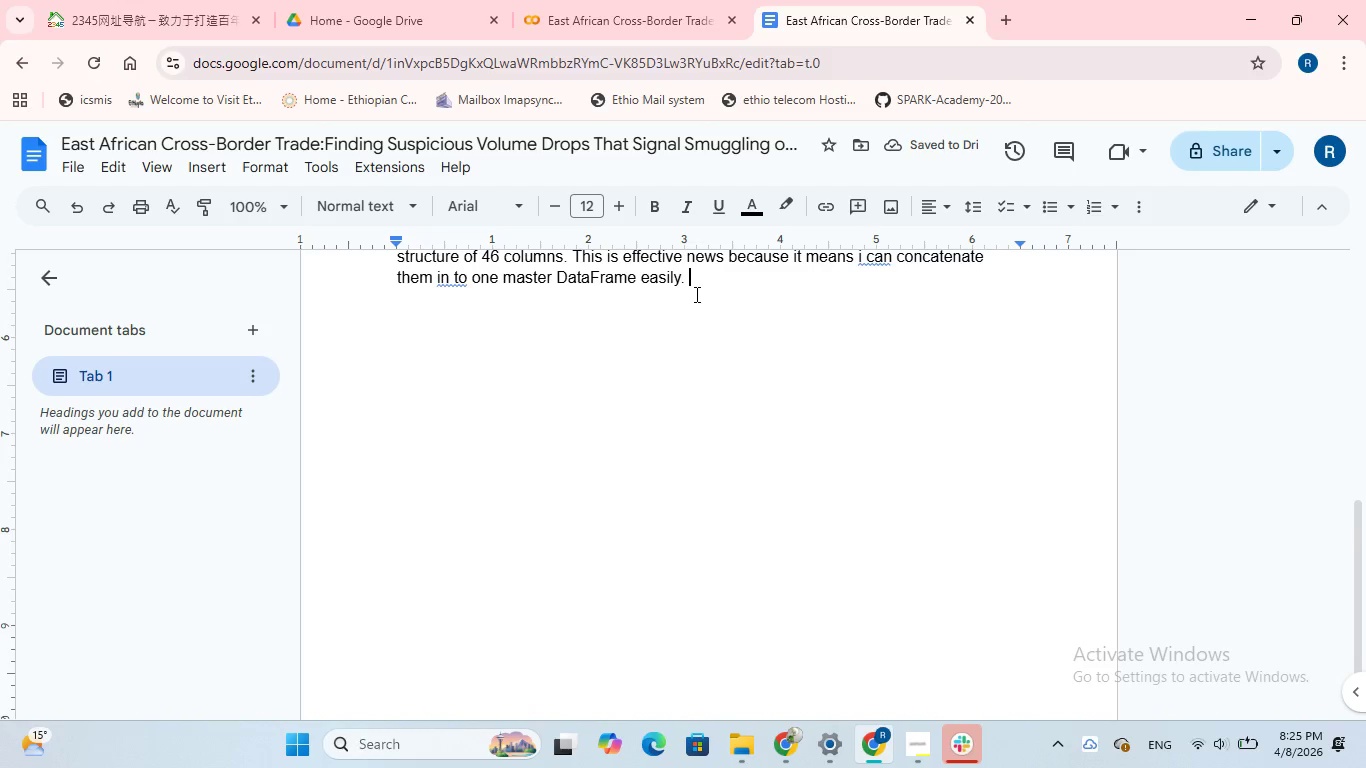 
key(Enter)
 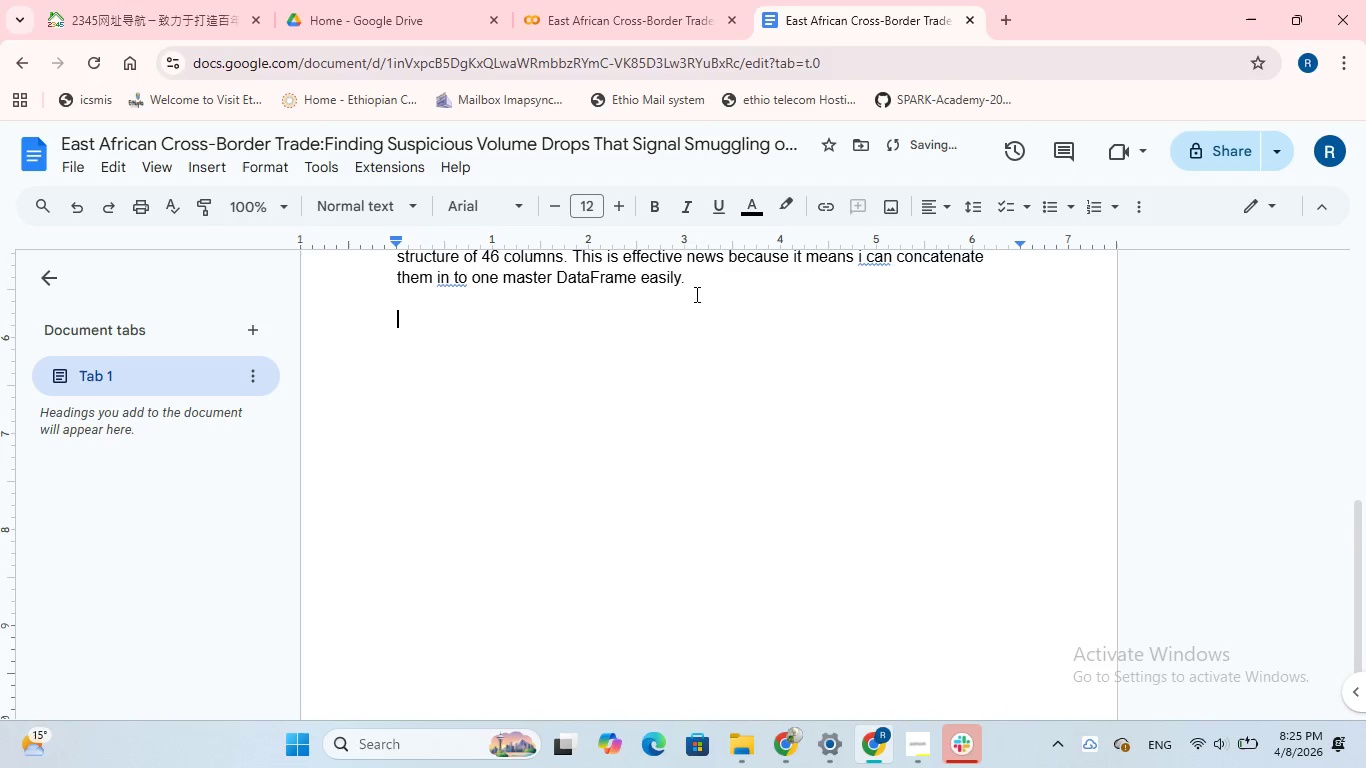 
key(Enter)
 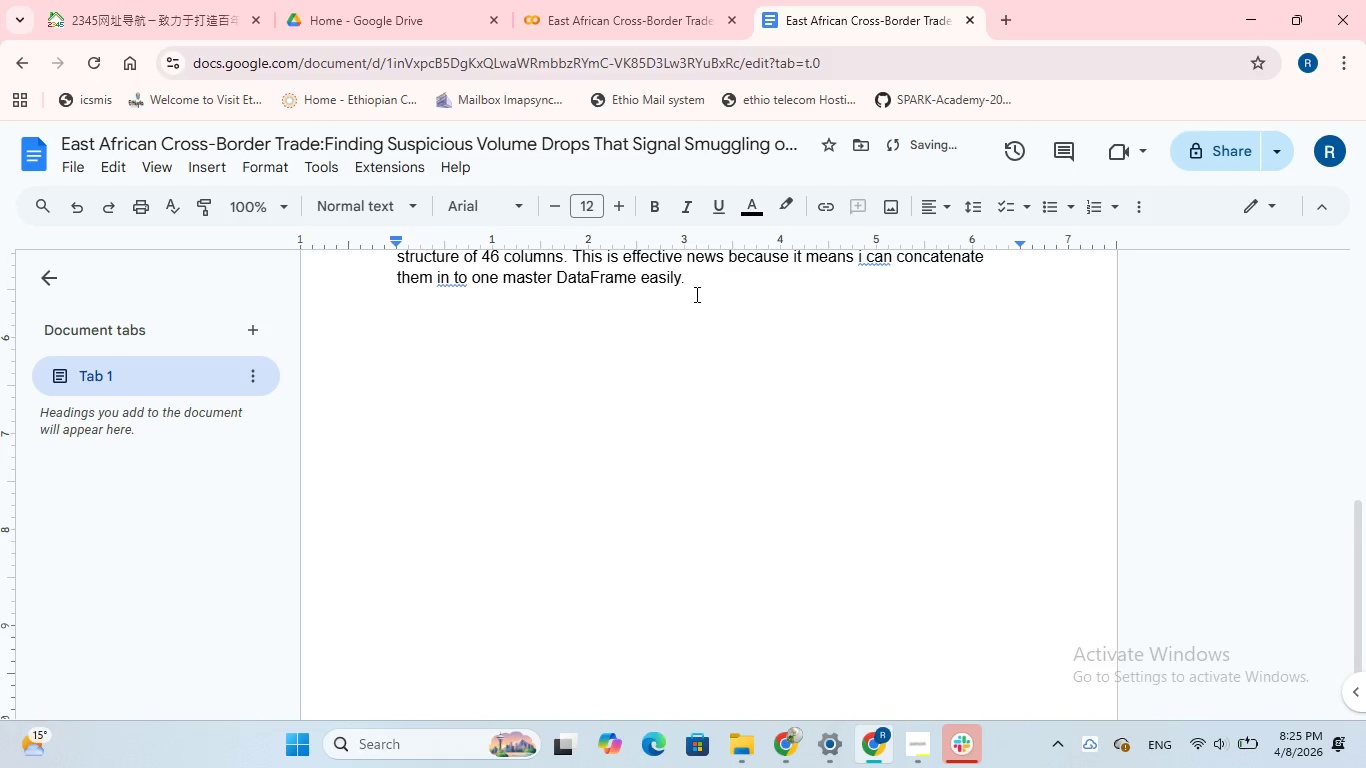 
type(Dataset2)
key(Backspace)
type(1 (f1) has)
 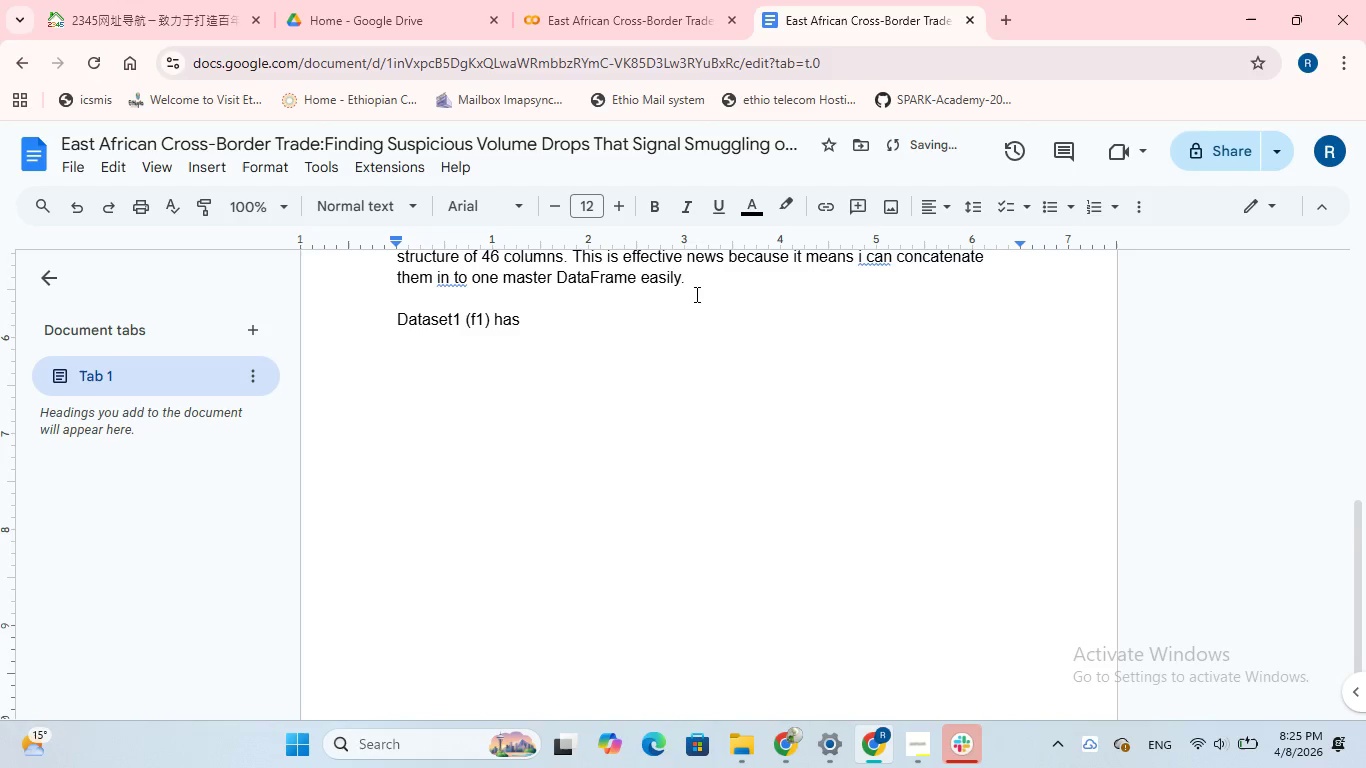 
left_click_drag(start_coordinate=[392, 314], to_coordinate=[538, 319])
 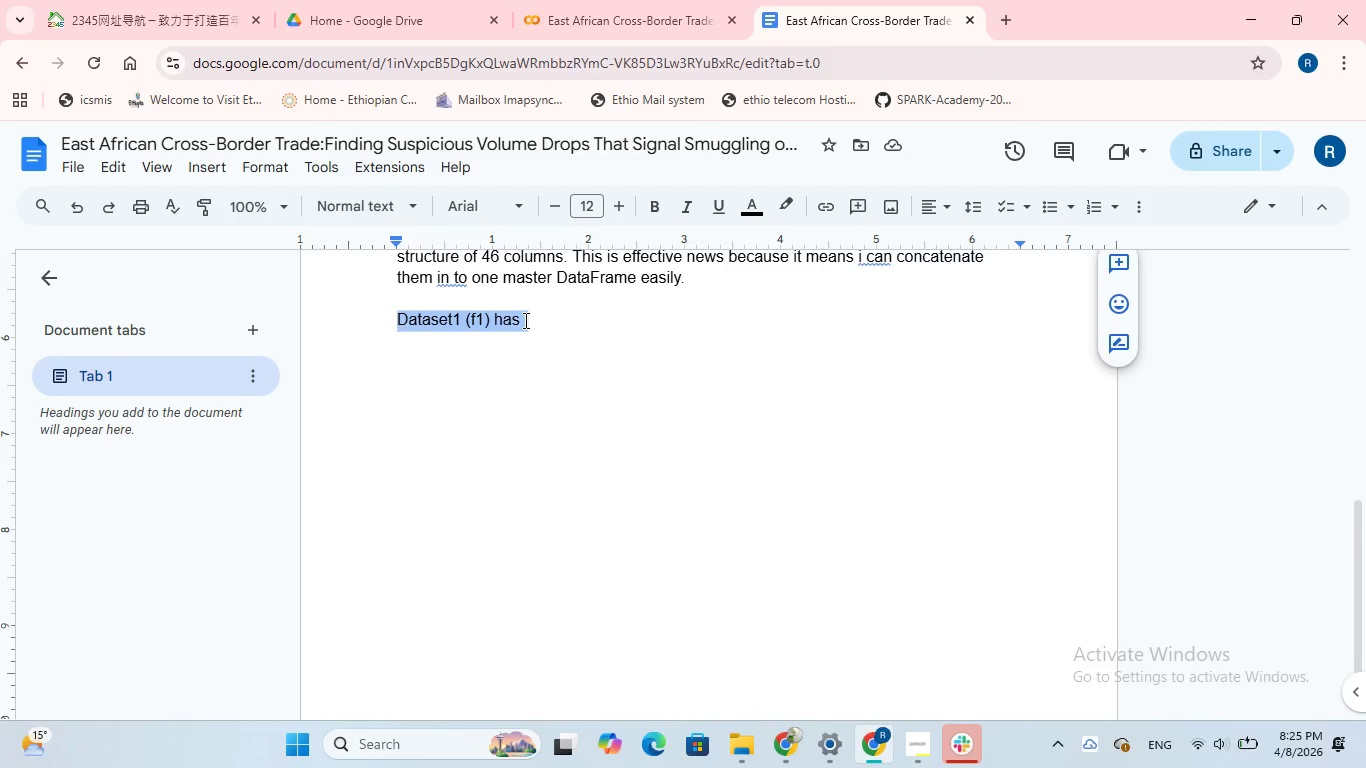 
key(Control+C)
 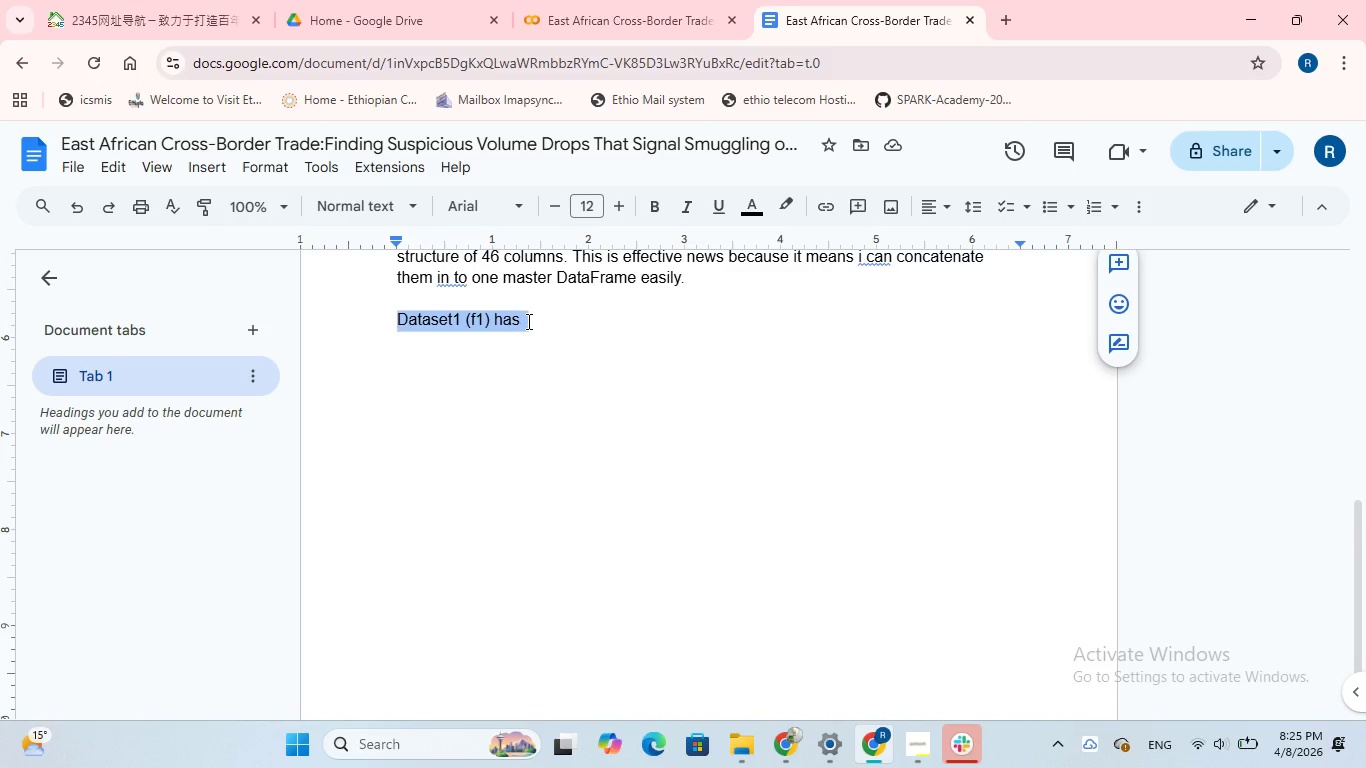 
left_click([527, 321])
 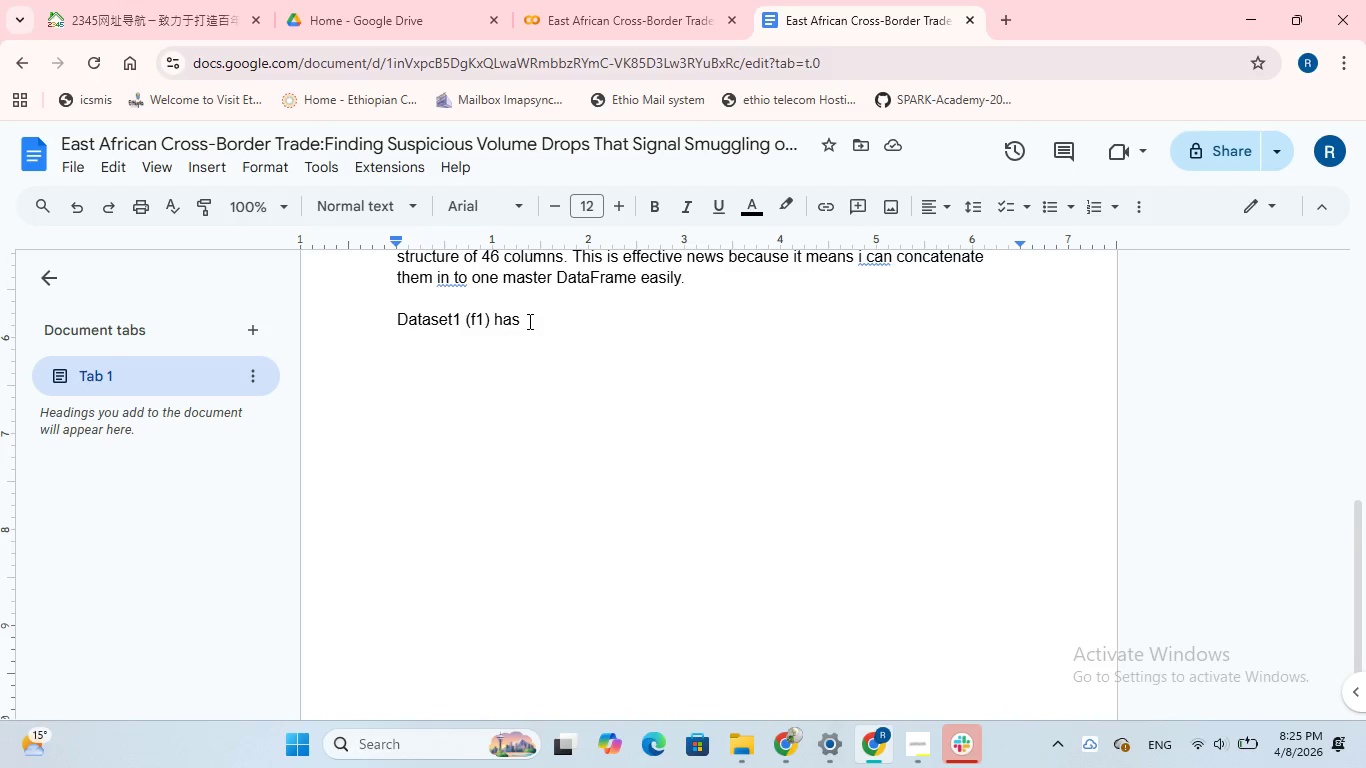 
key(Enter)
 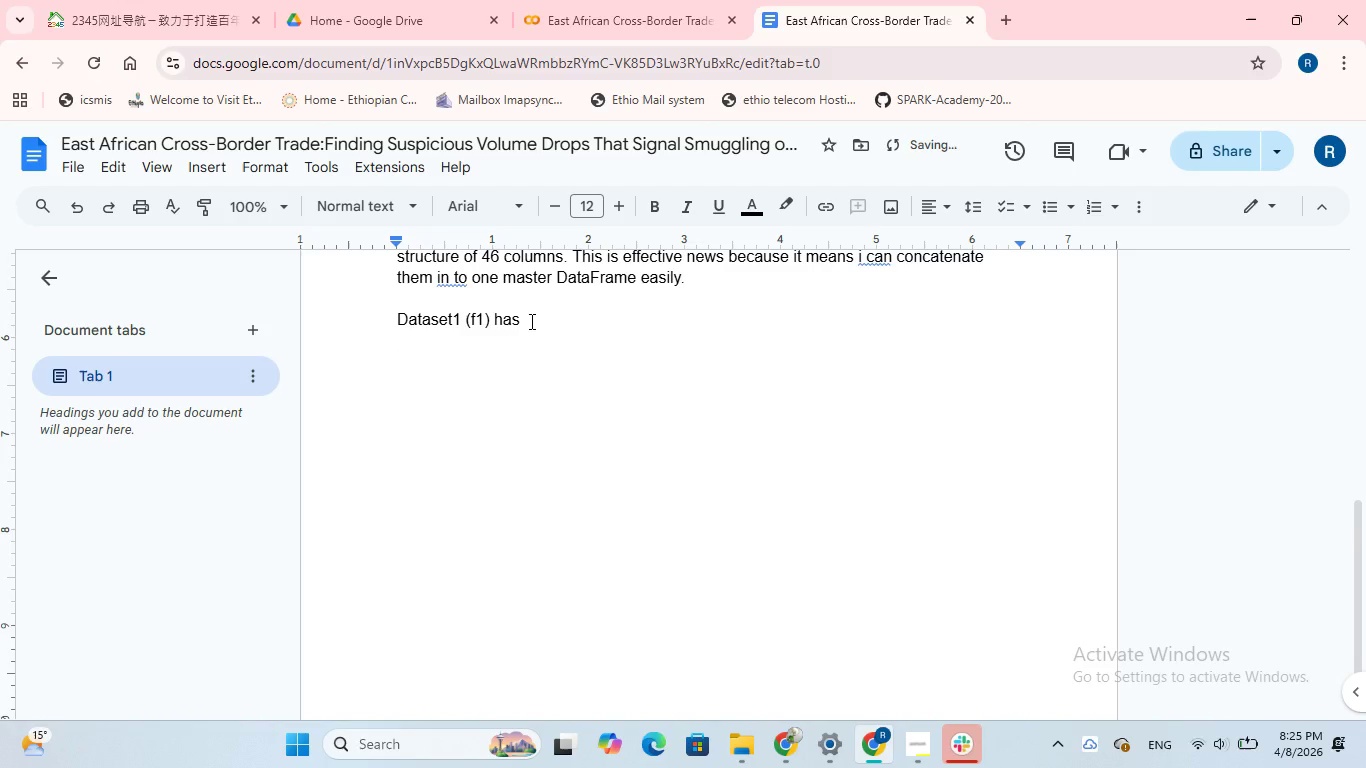 
key(Control+V)
 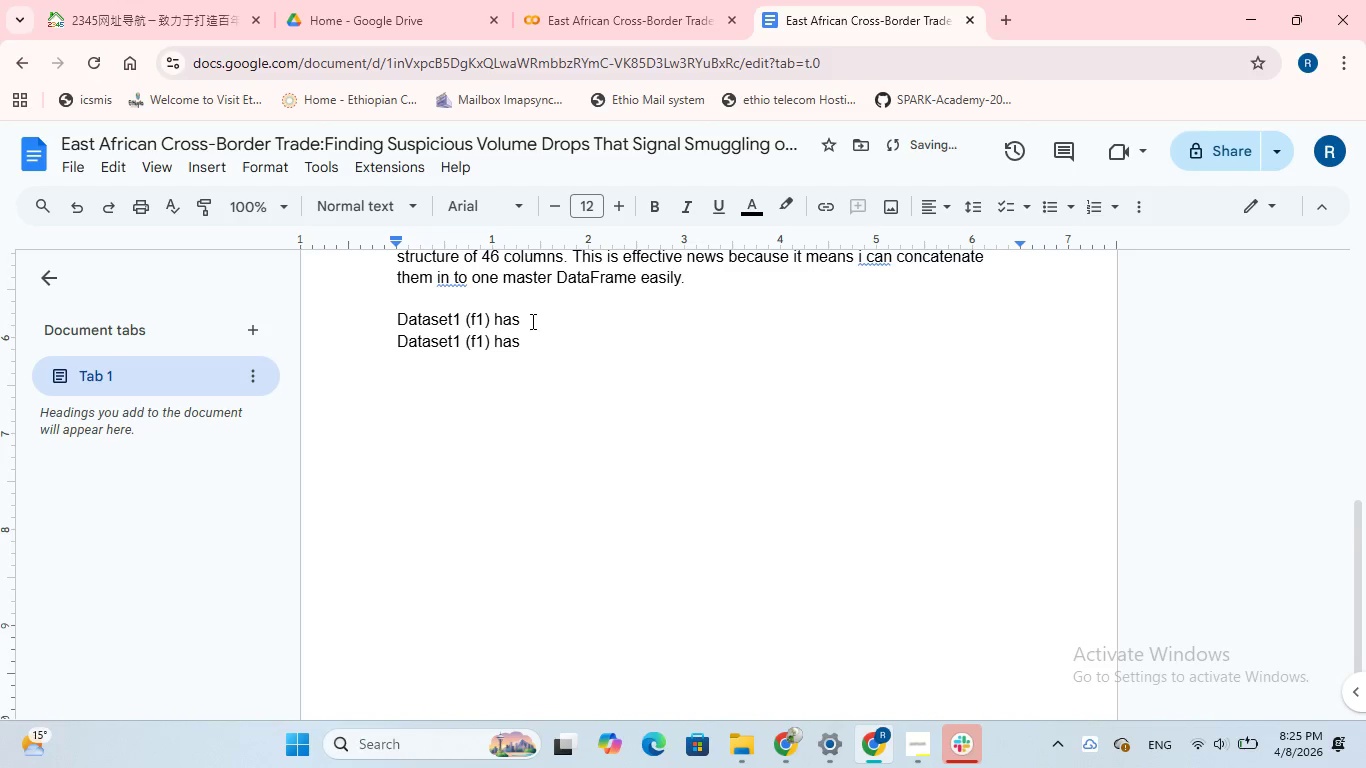 
key(Enter)
 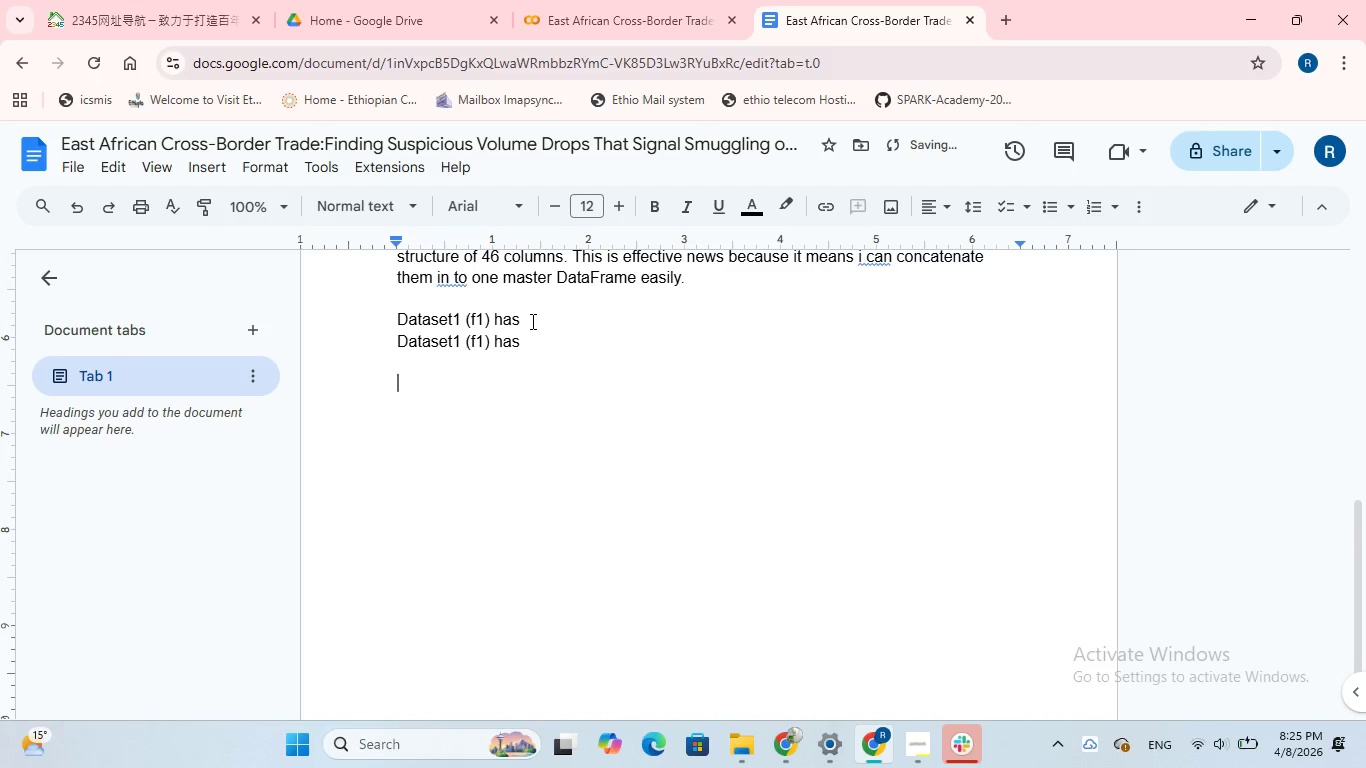 
key(Control+V)
 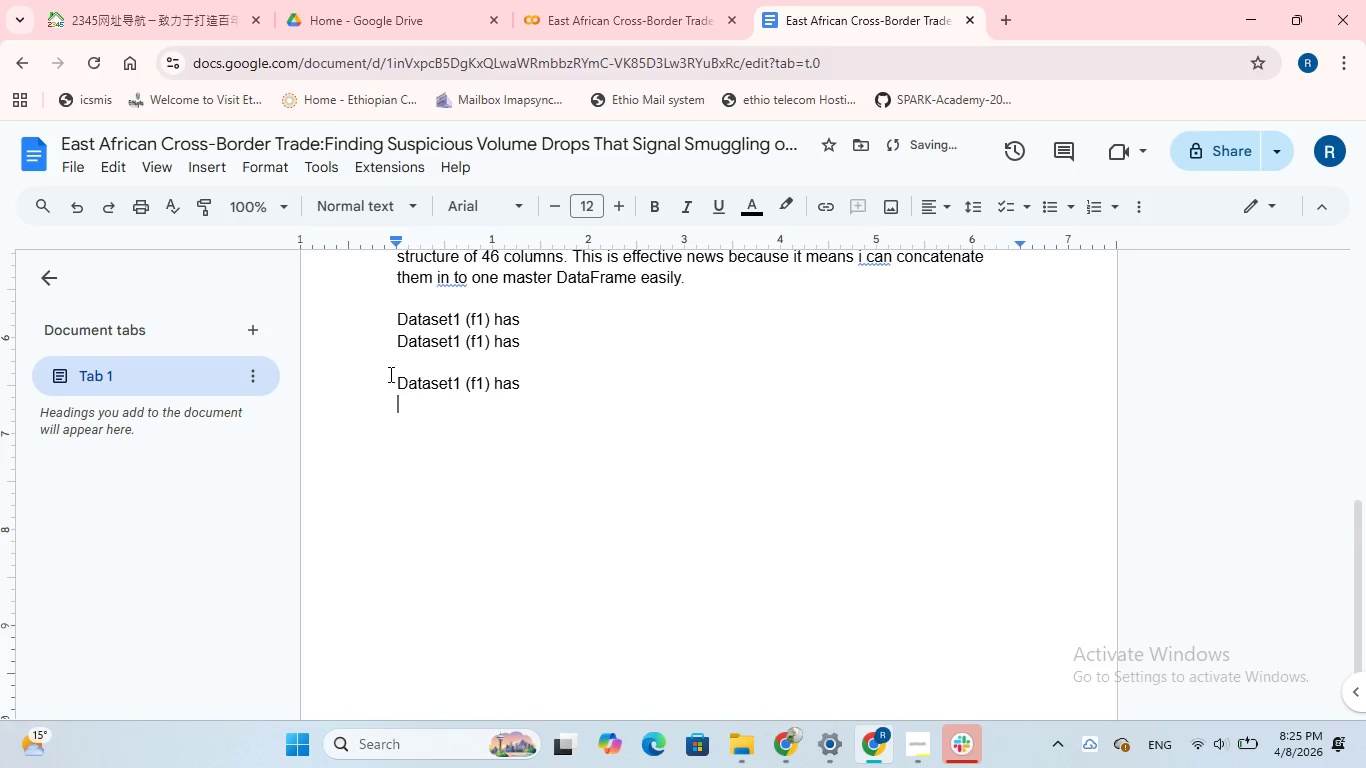 
left_click([397, 377])
 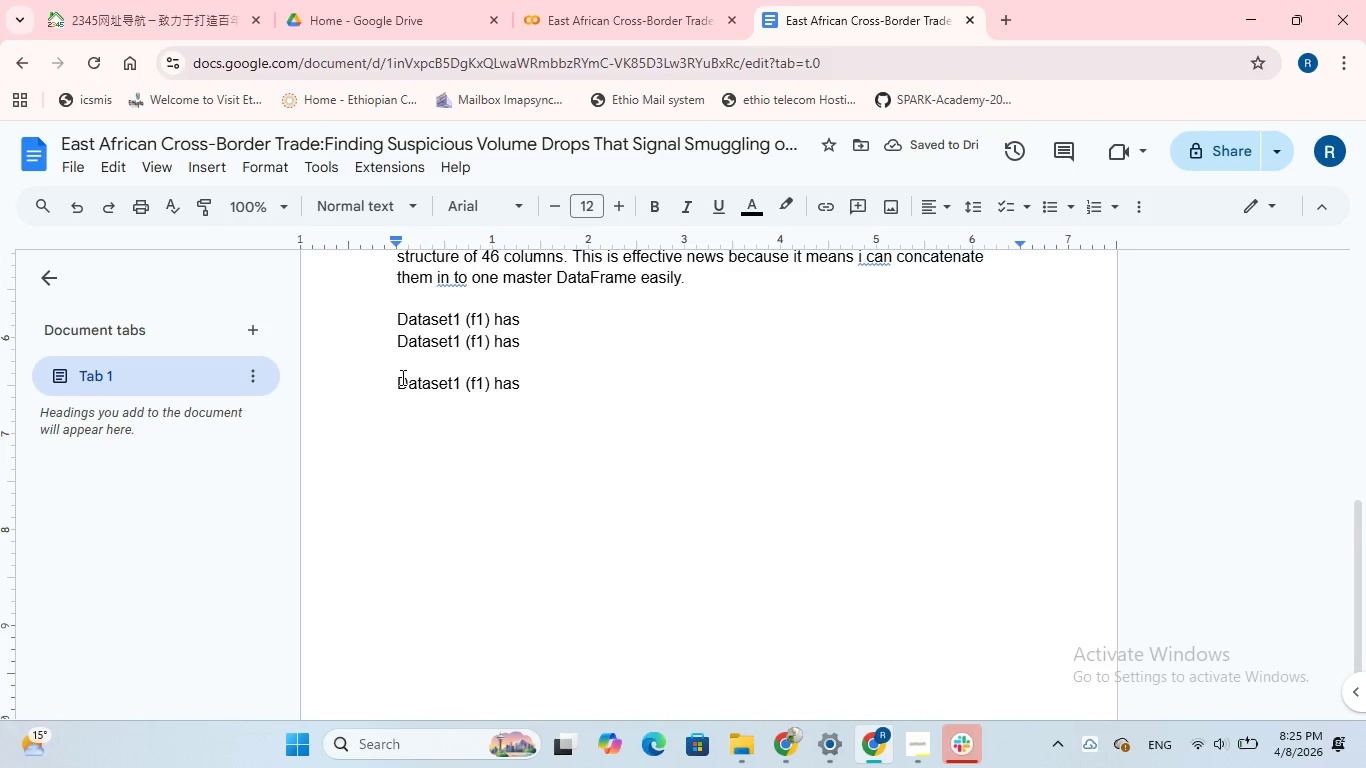 
key(Backspace)
 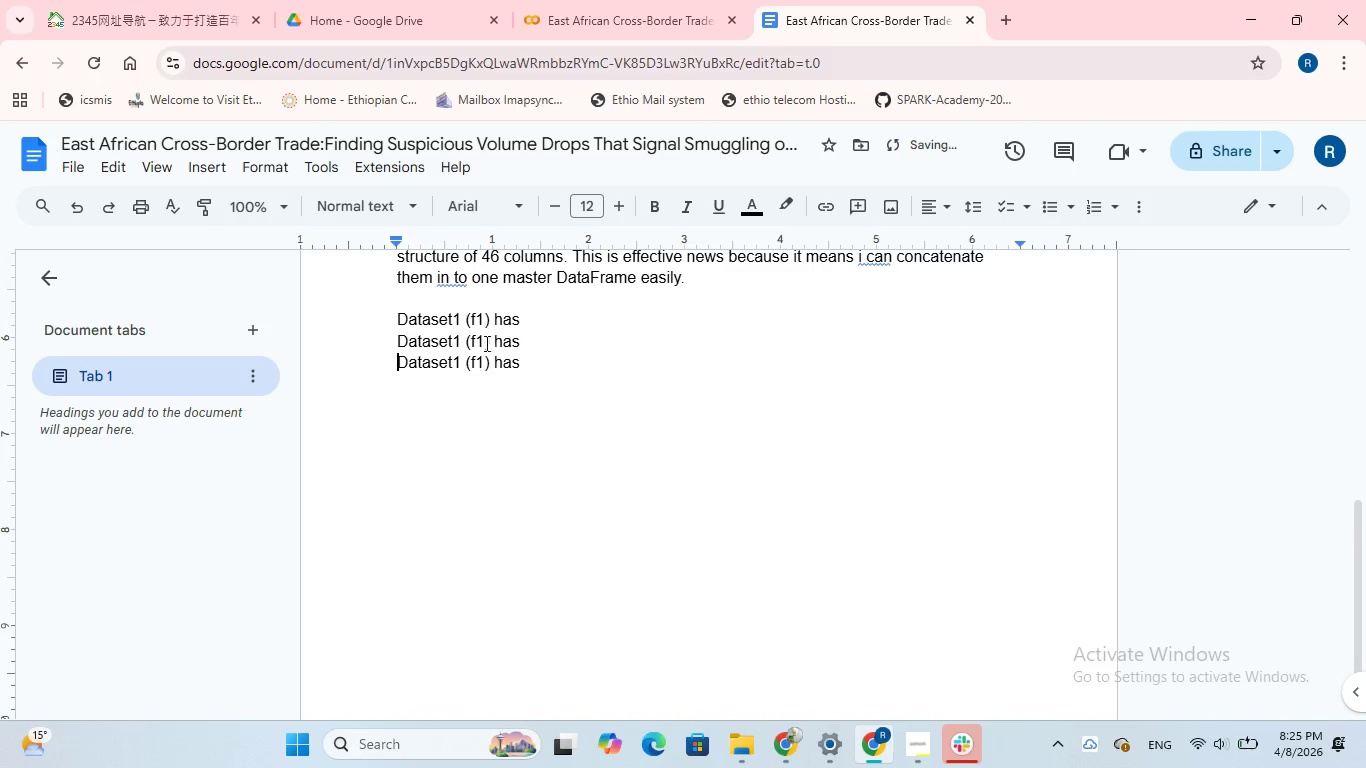 
left_click([481, 343])
 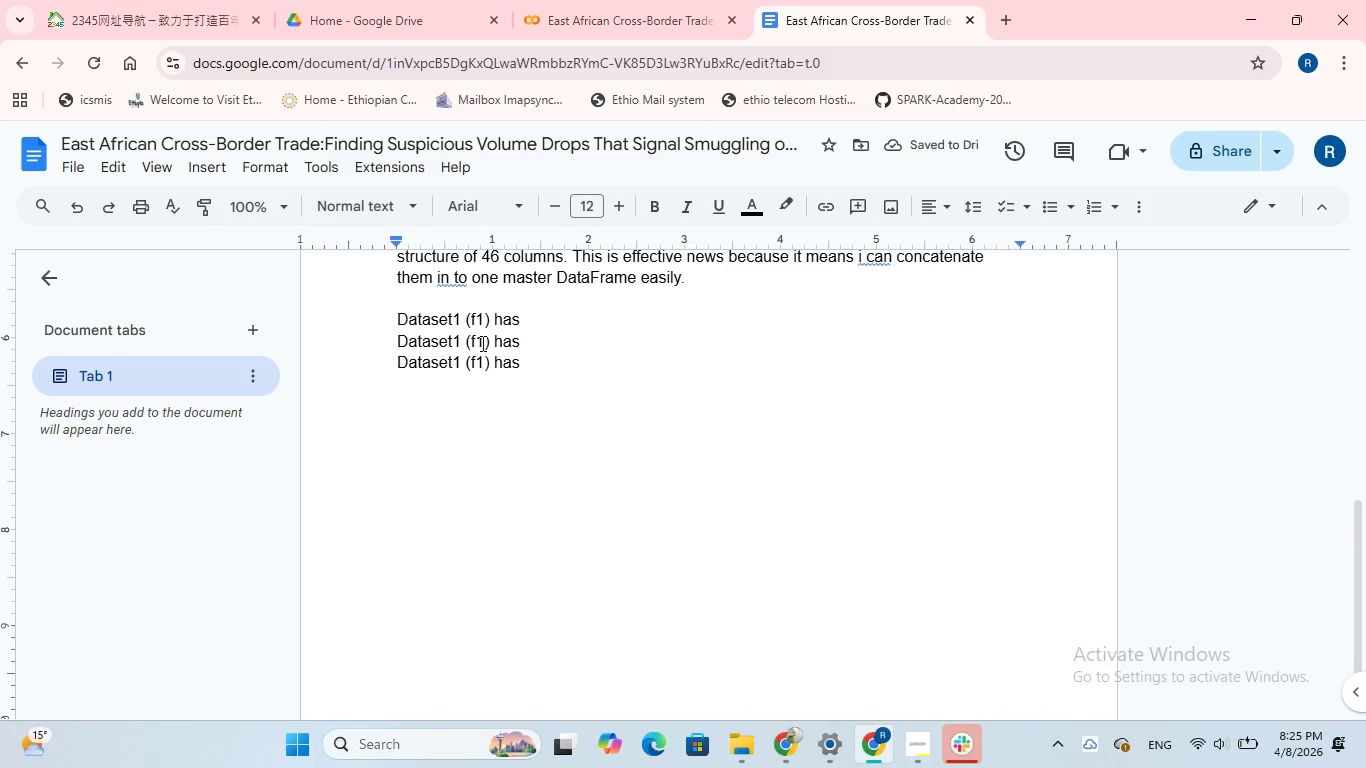 
key(Backspace)
 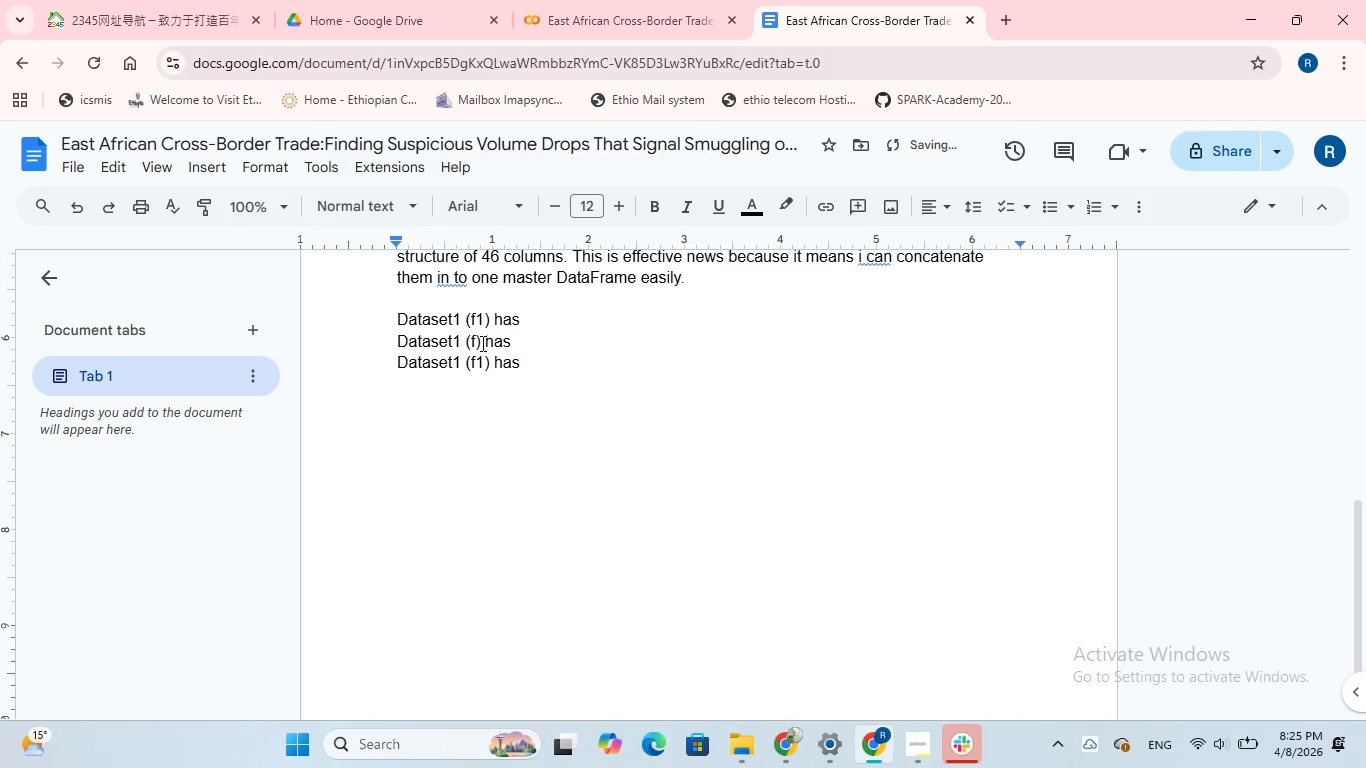 
key(2)
 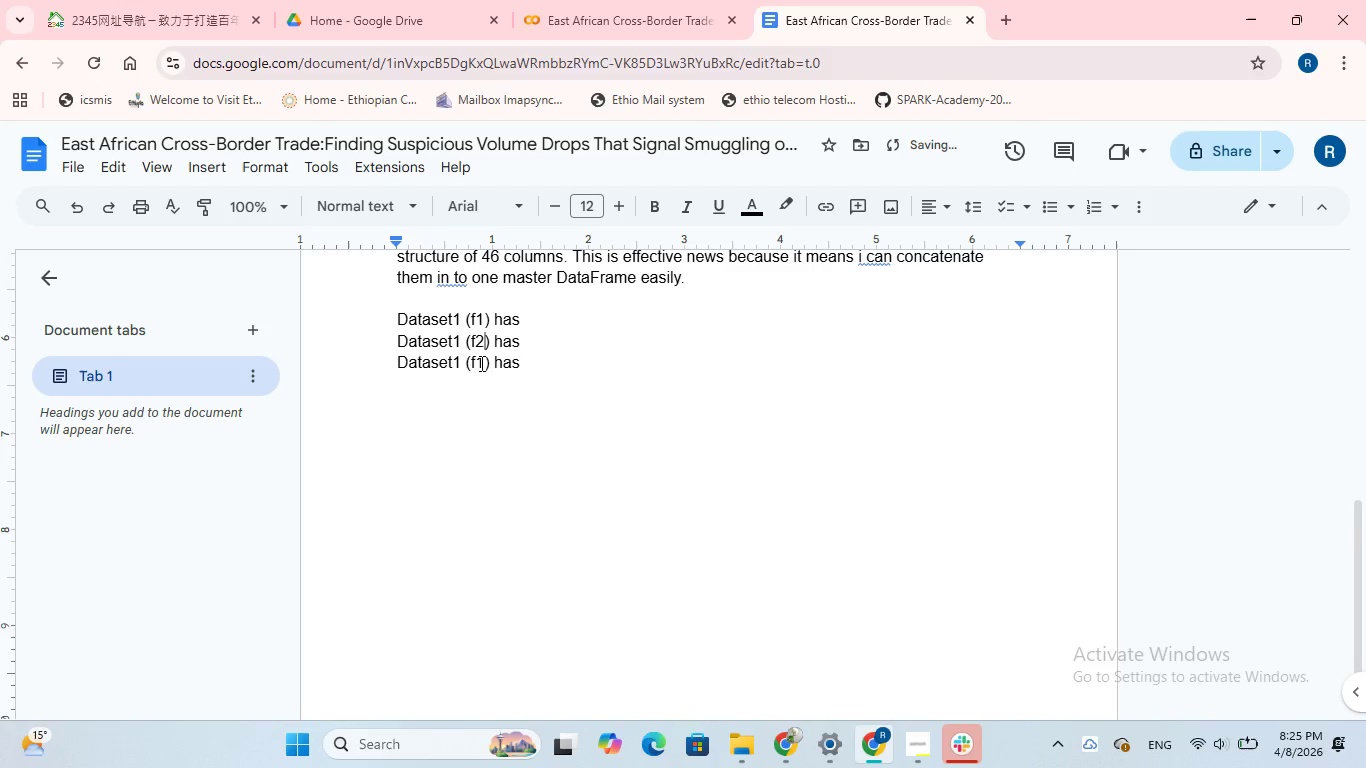 
left_click([482, 362])
 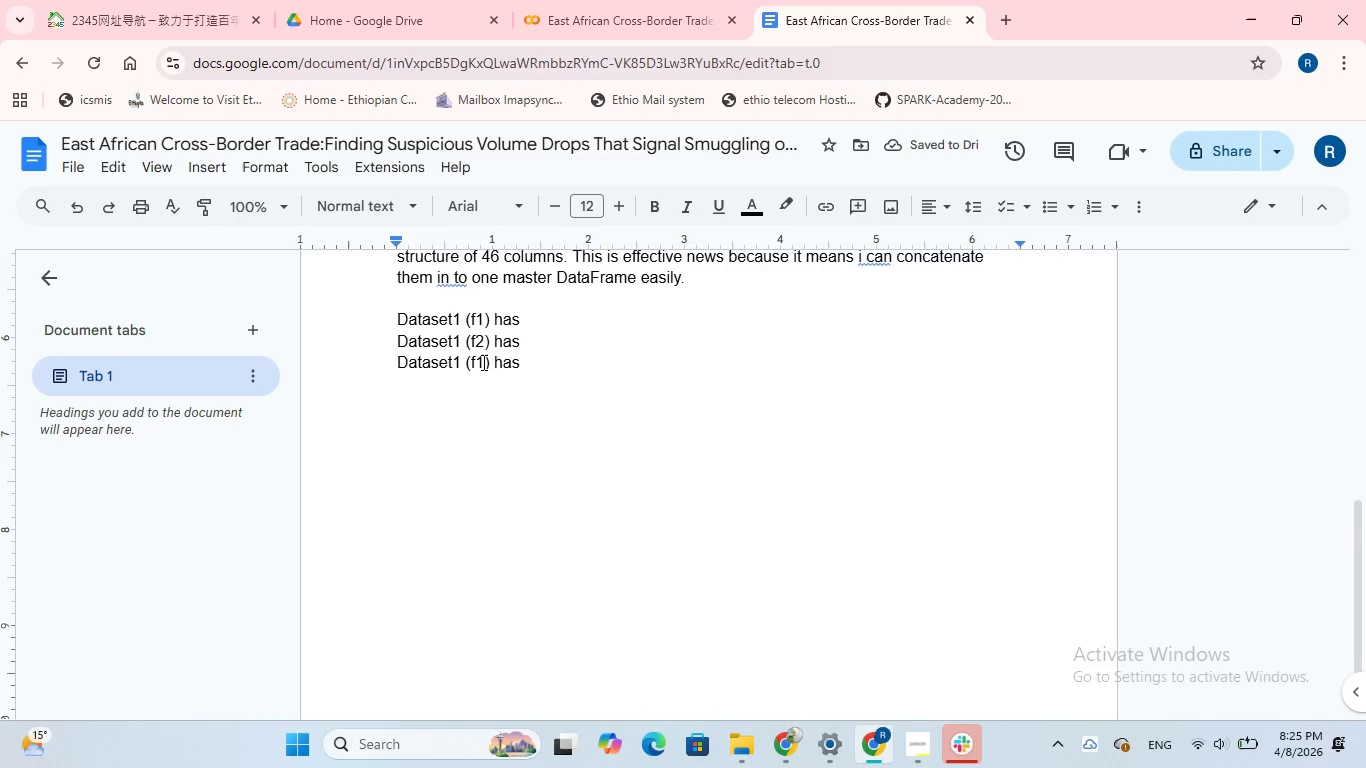 
key(Backspace)
 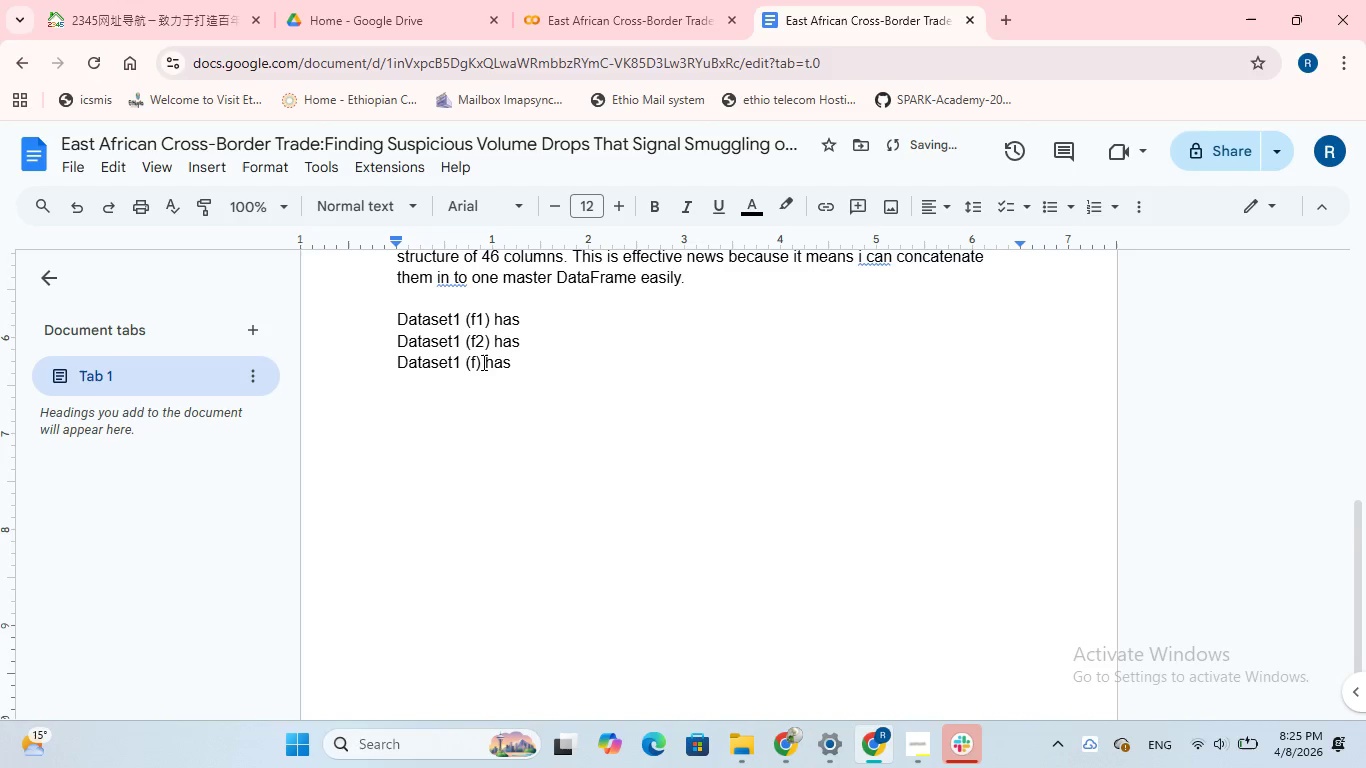 
key(3)
 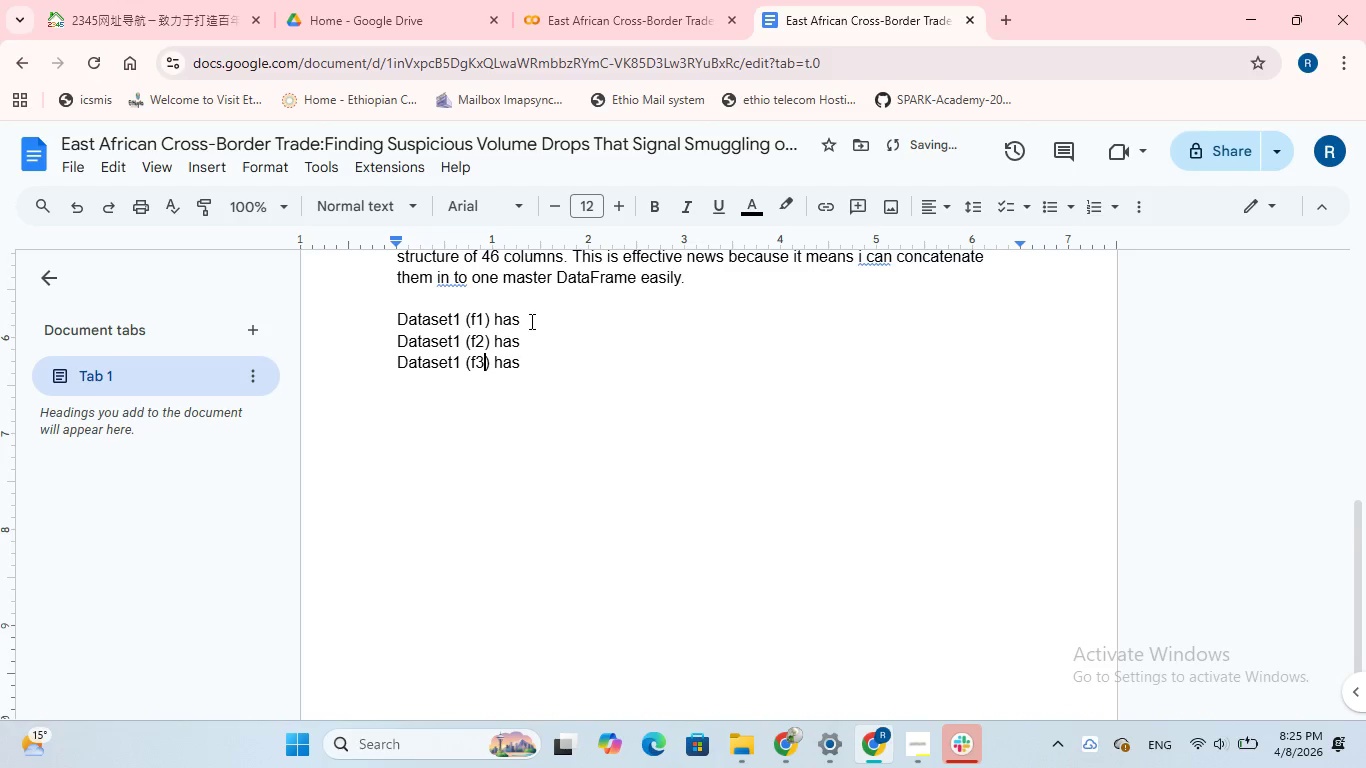 
left_click([530, 321])
 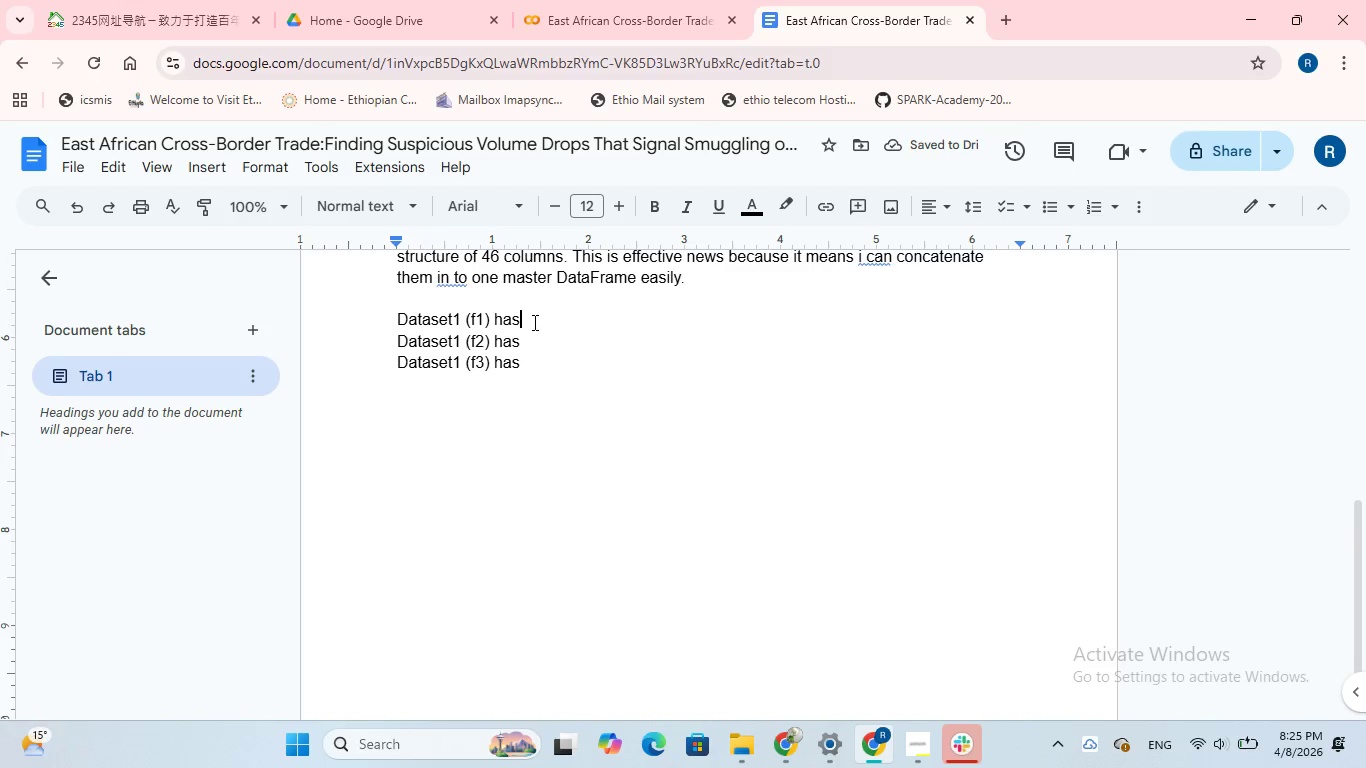 
key(Meta+ArrowRight)
 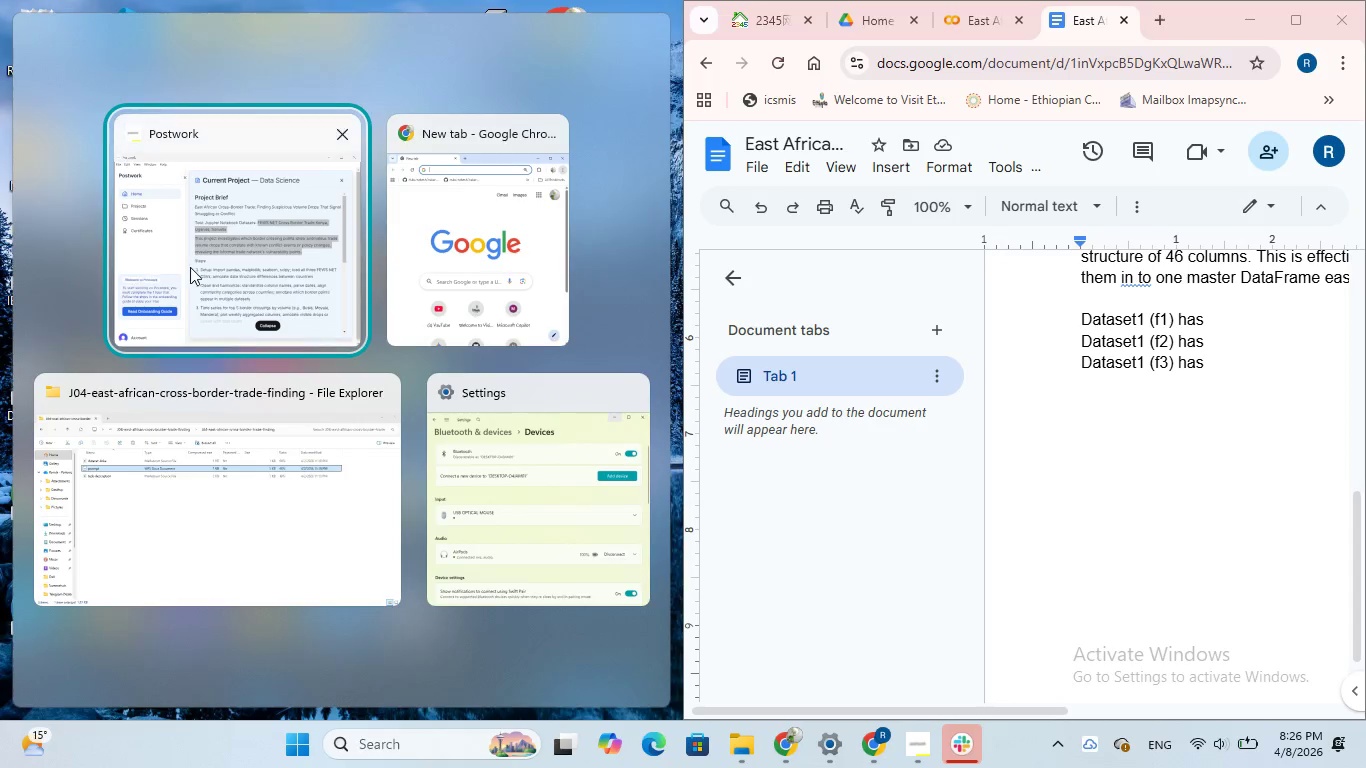 
left_click([228, 268])